 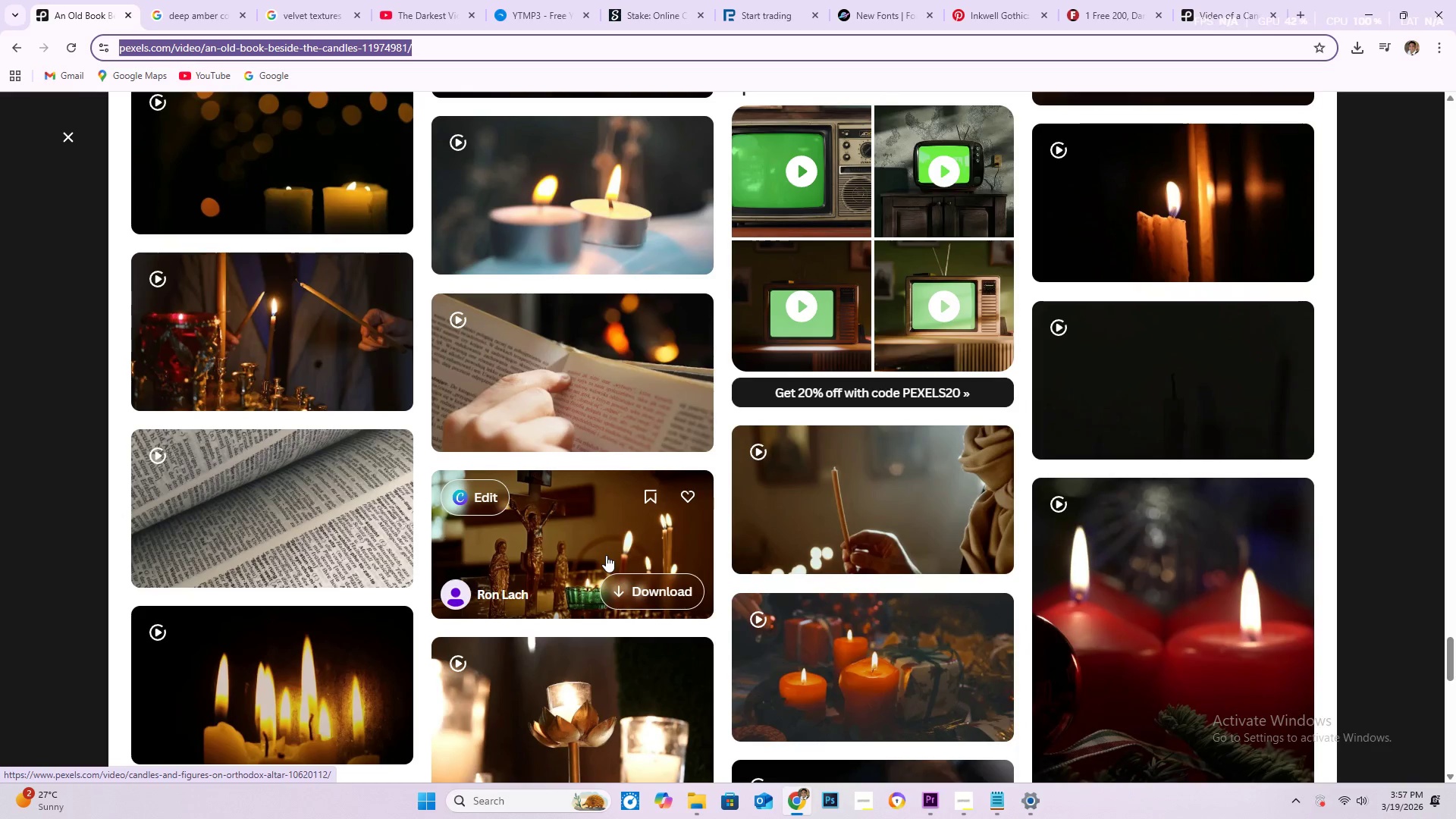 
scroll: coordinate [612, 537], scroll_direction: down, amount: 7.0
 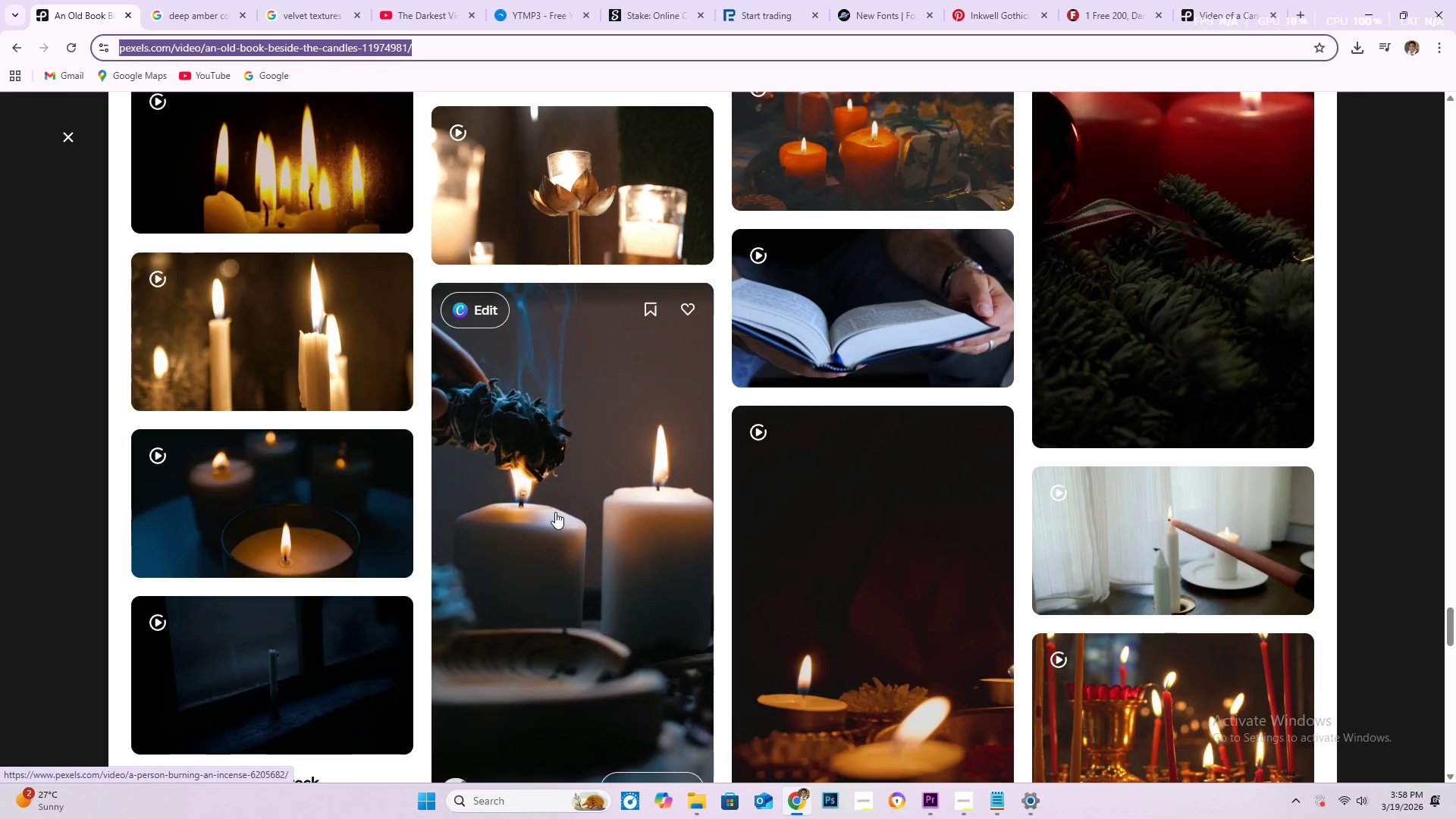 
wait(54.01)
 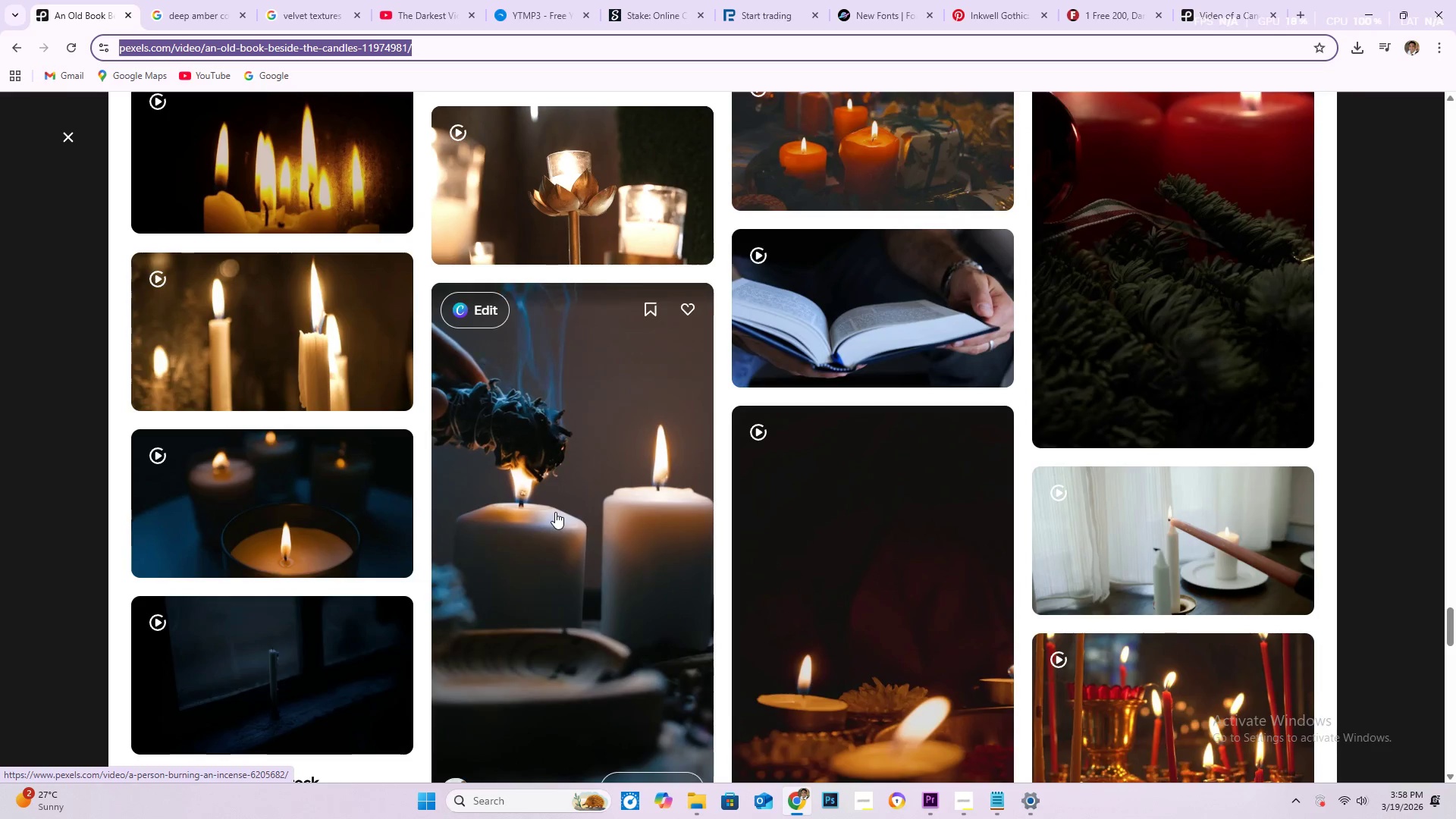 
scroll: coordinate [705, 510], scroll_direction: down, amount: 25.0
 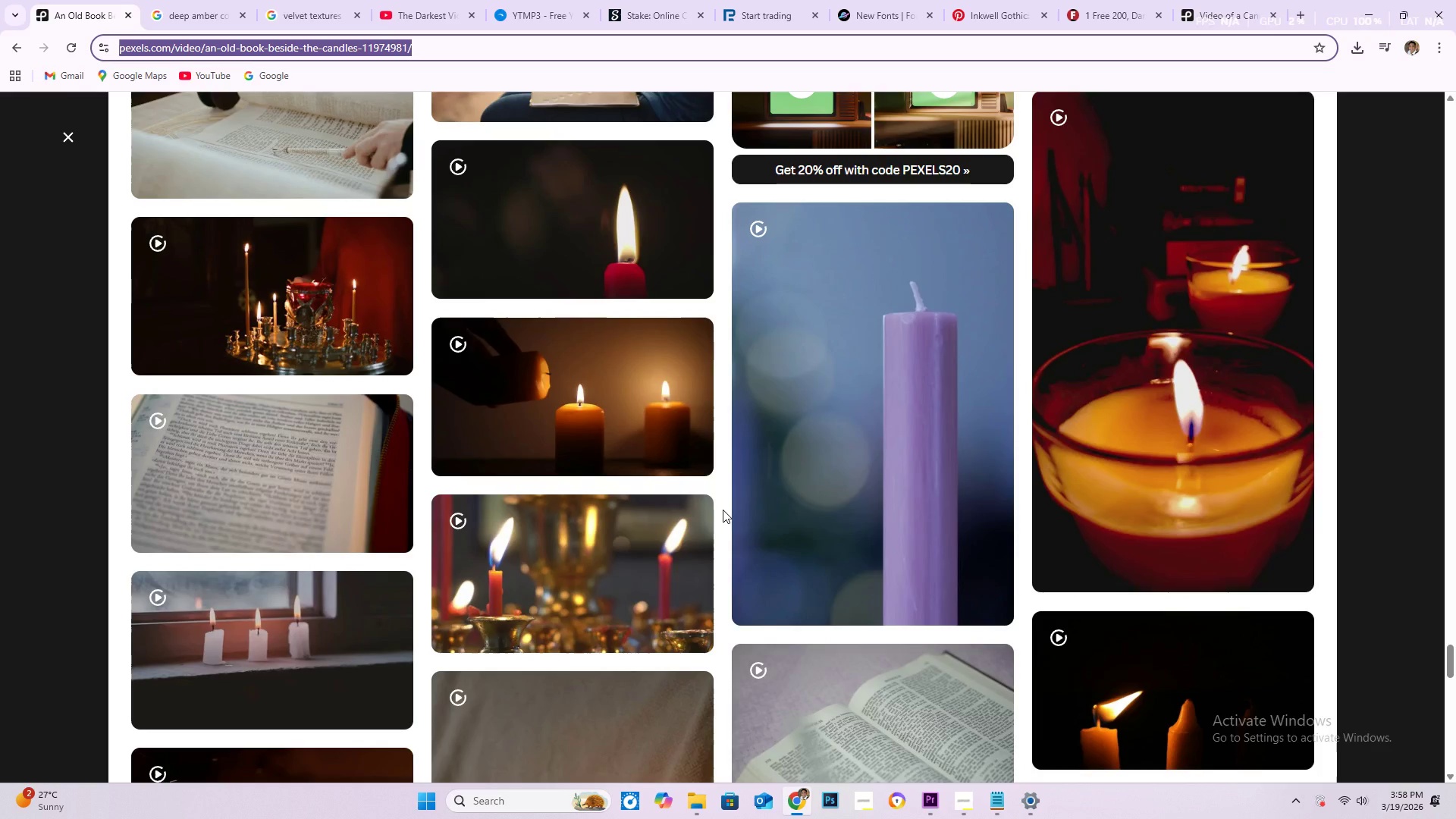 
wait(10.02)
 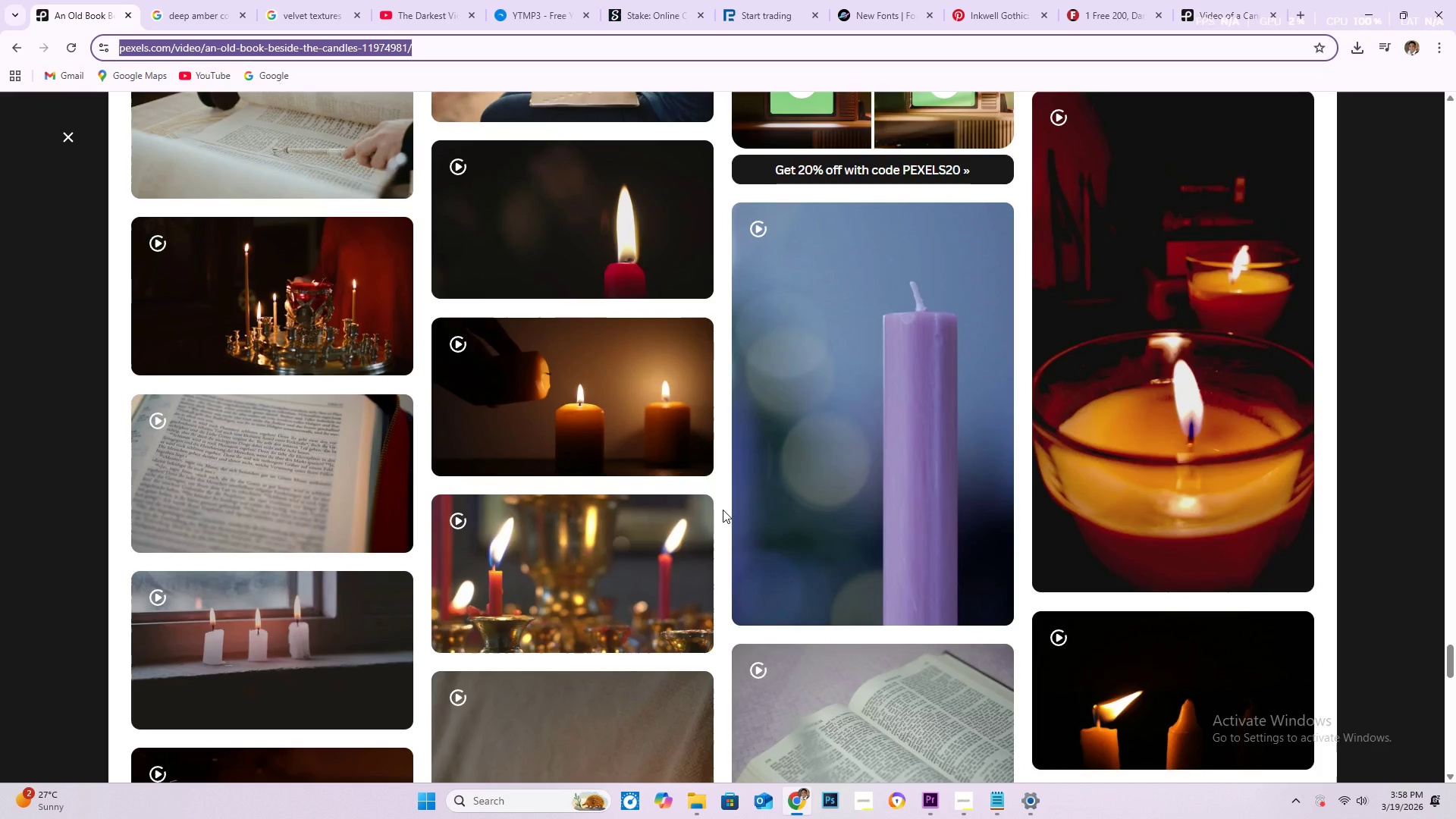 
scroll: coordinate [723, 506], scroll_direction: down, amount: 5.0
 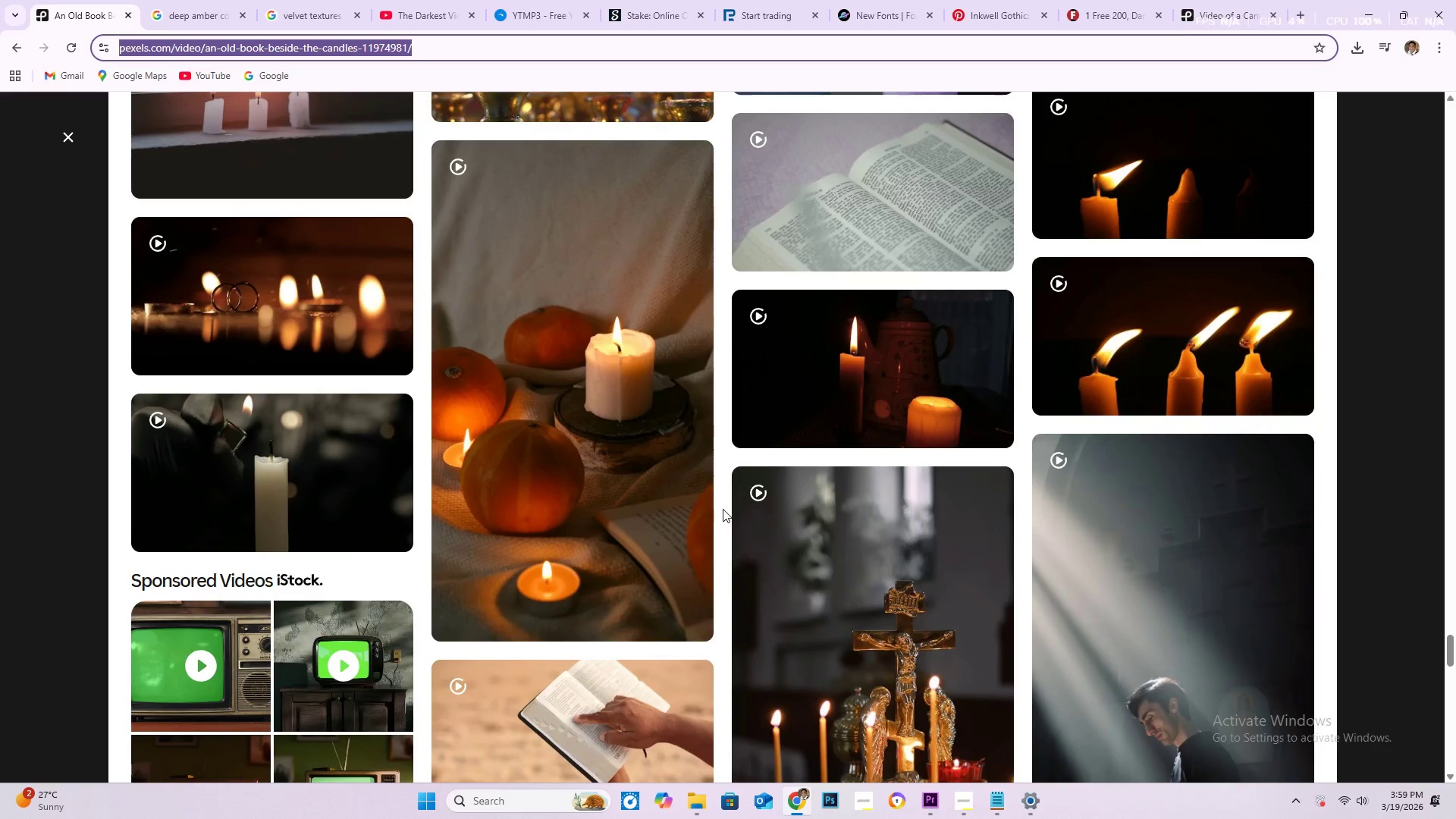 
scroll: coordinate [723, 509], scroll_direction: down, amount: 2.0
 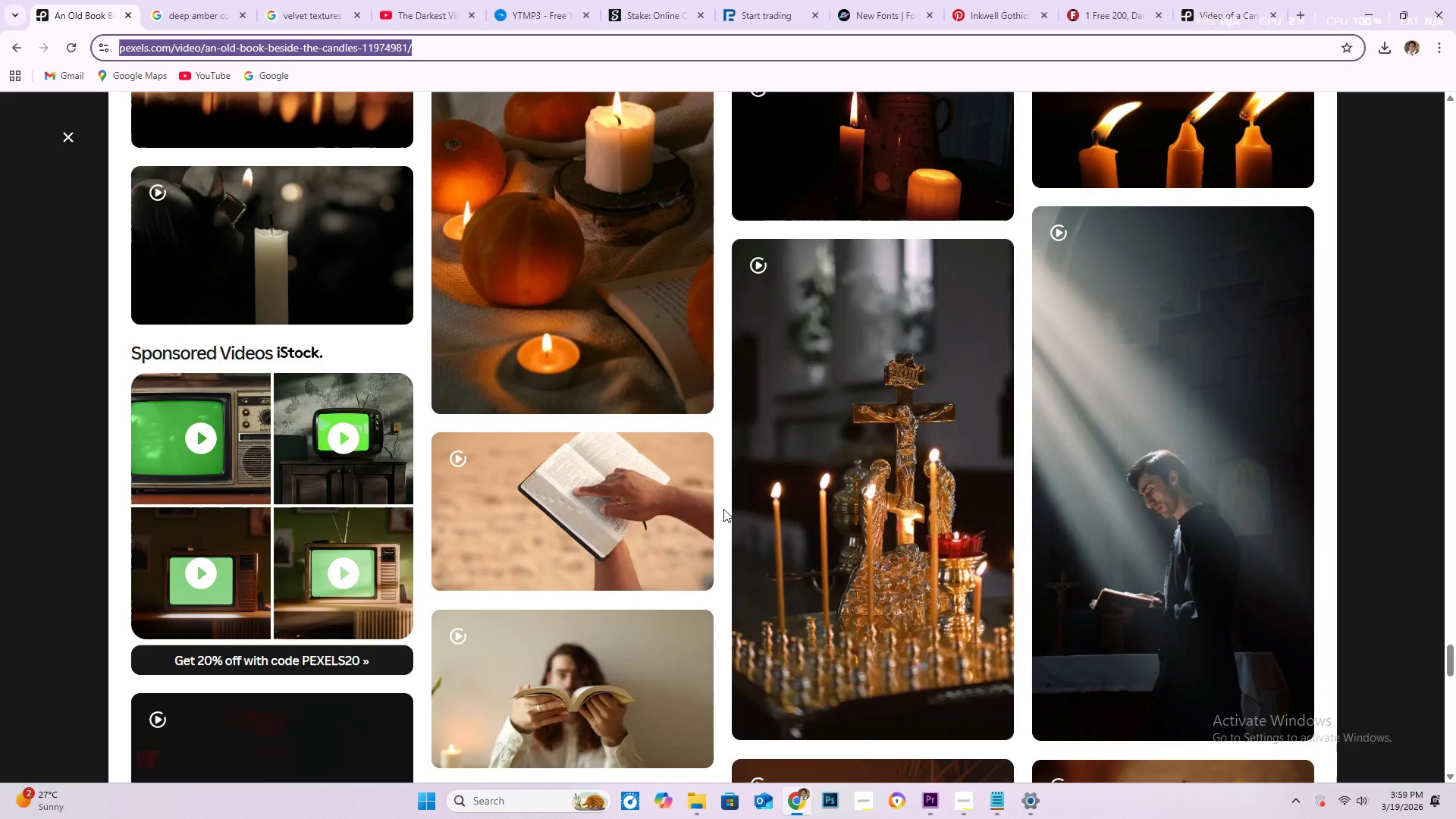 
wait(21.13)
 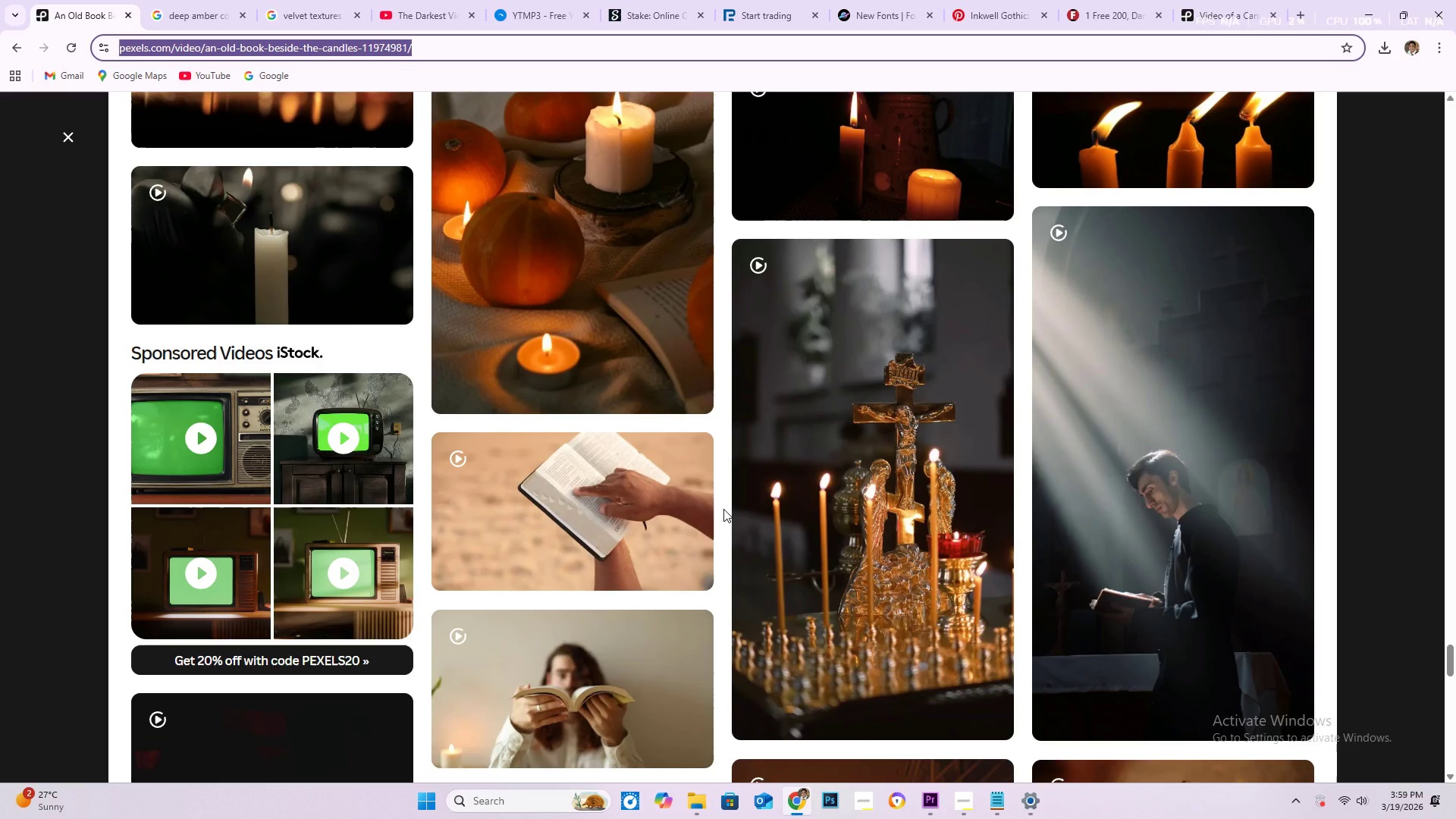 
scroll: coordinate [795, 423], scroll_direction: down, amount: 2.0
 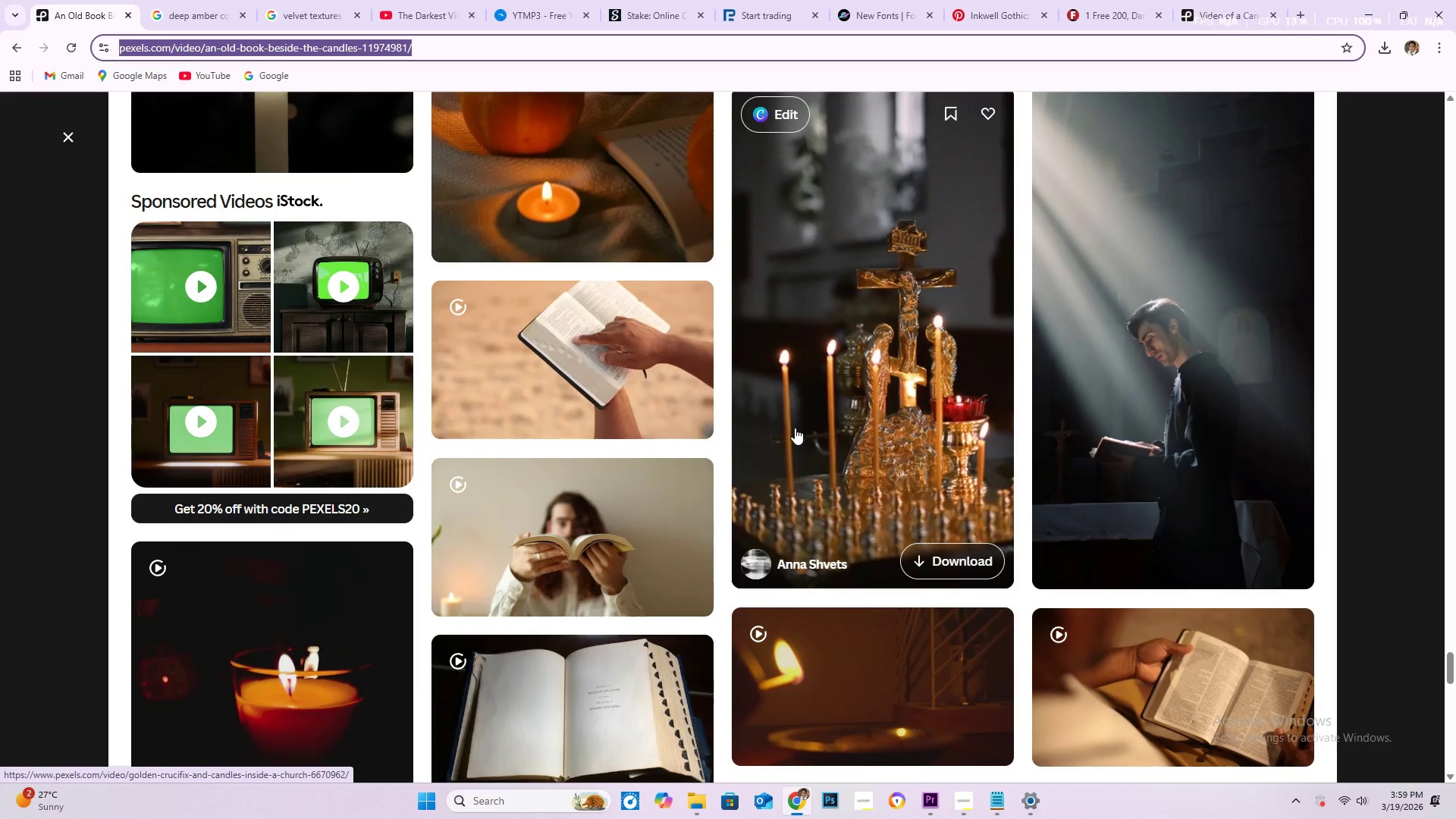 
wait(8.93)
 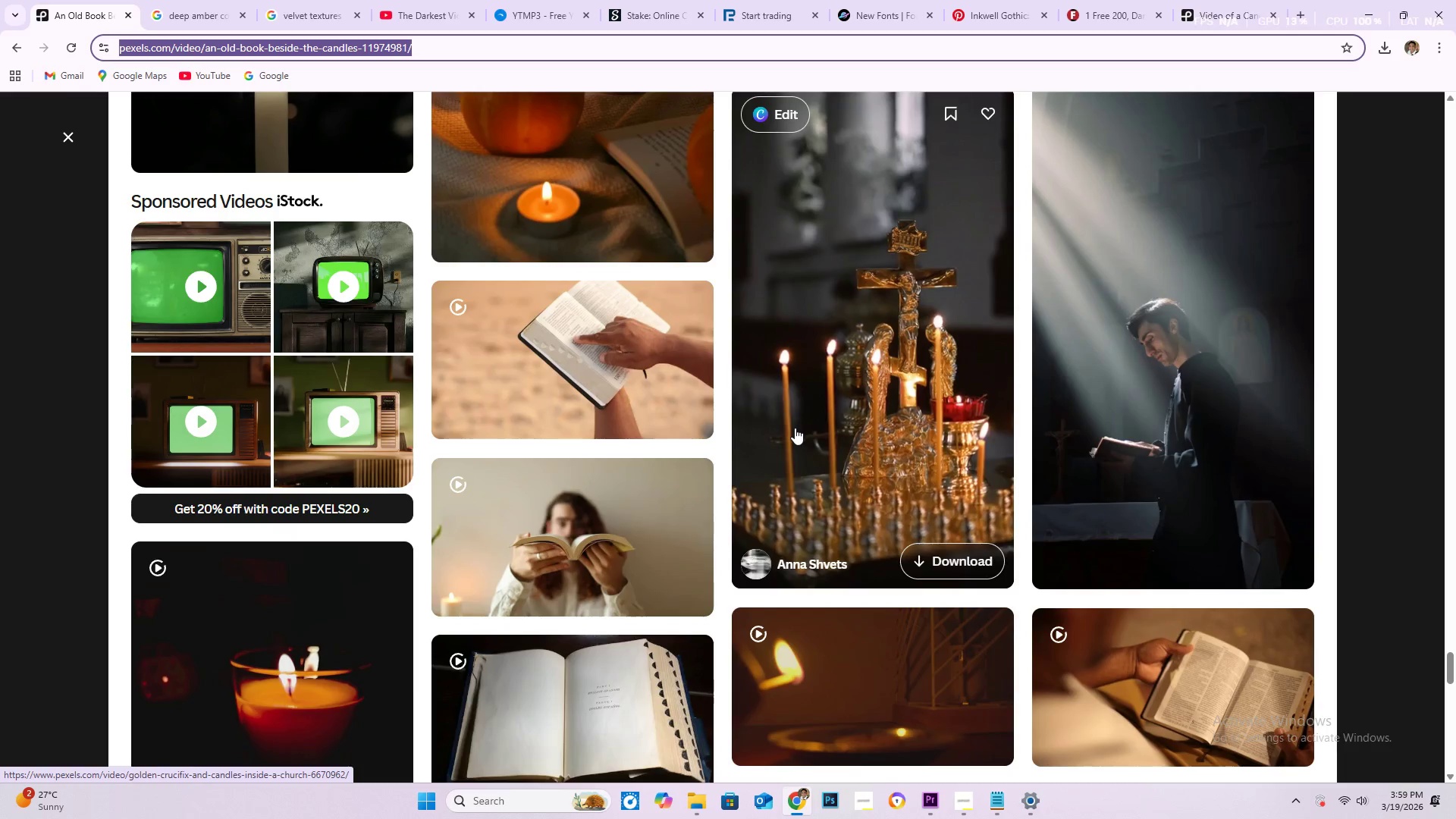 
scroll: coordinate [795, 435], scroll_direction: down, amount: 4.0
 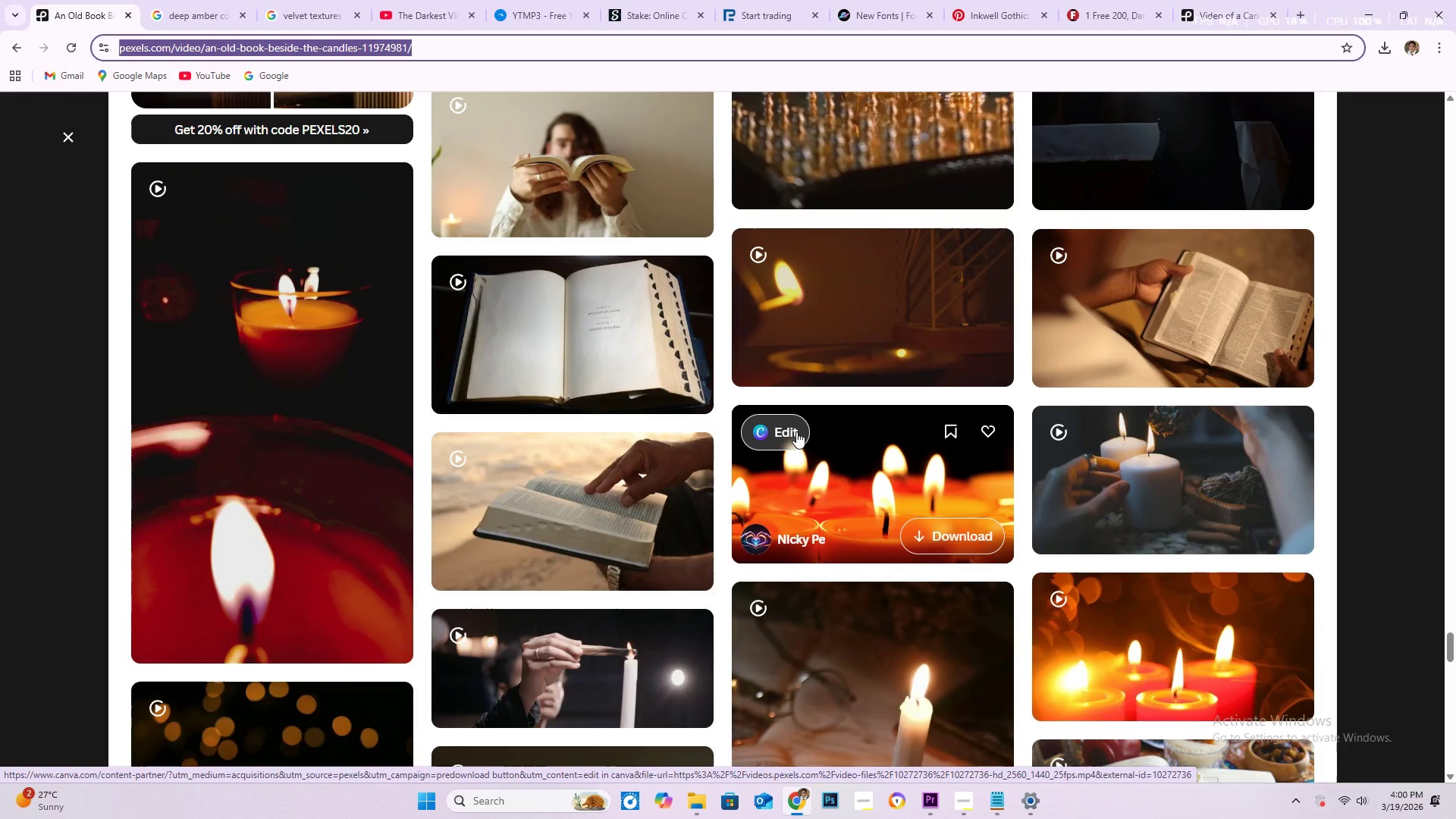 
wait(19.84)
 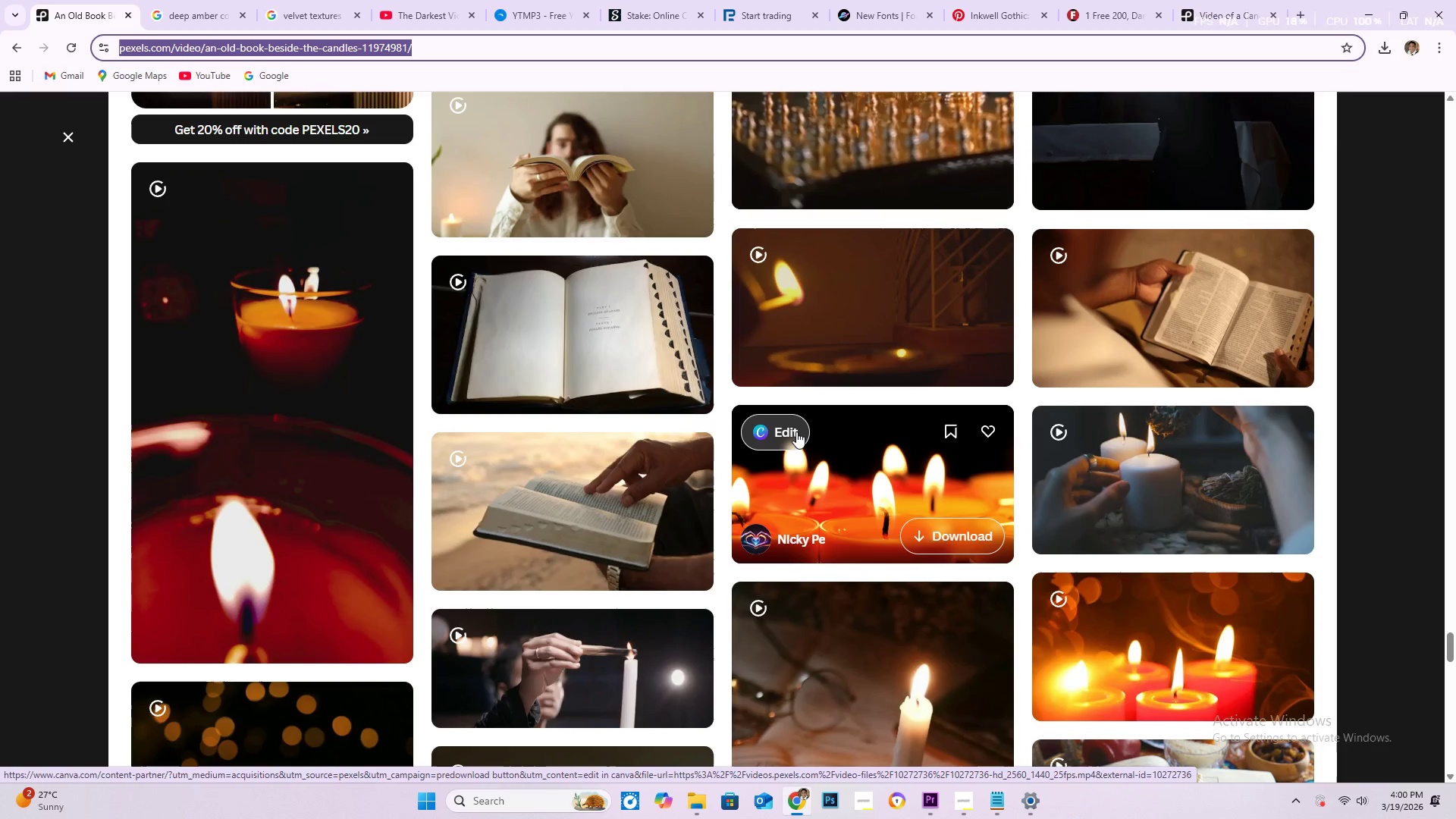 
scroll: coordinate [923, 495], scroll_direction: down, amount: 6.0
 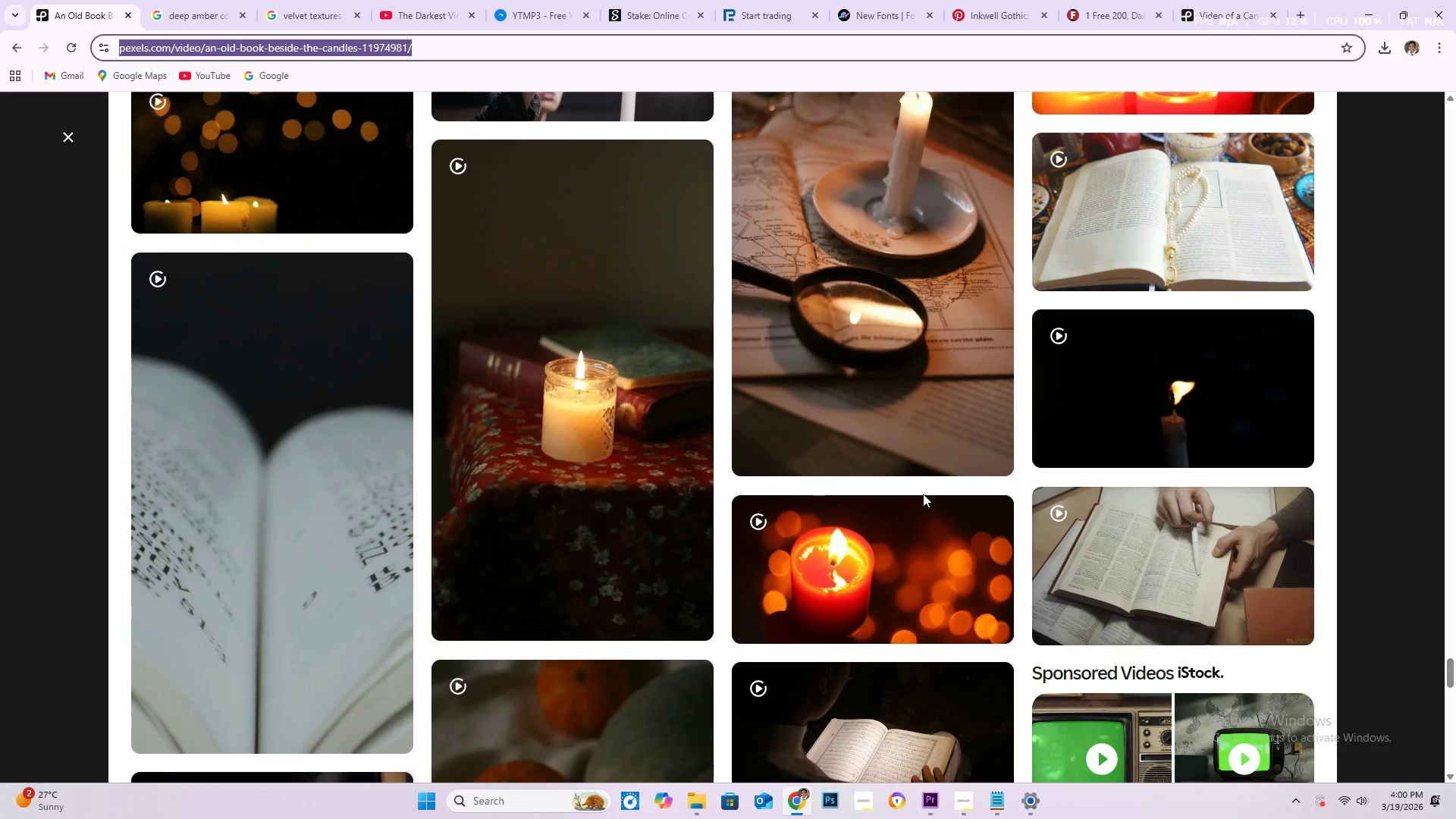 